 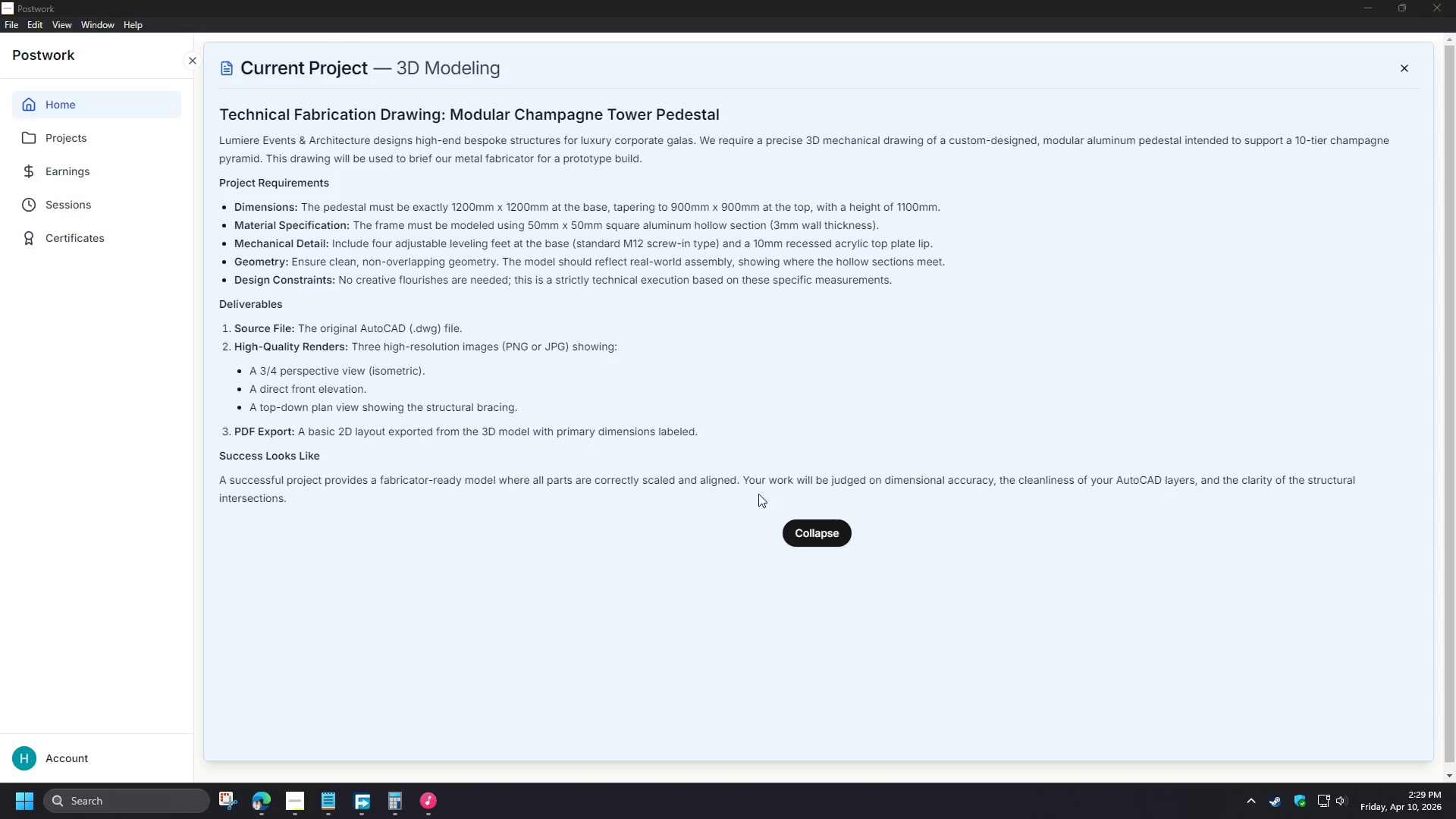 
key(Meta+MetaLeft)
 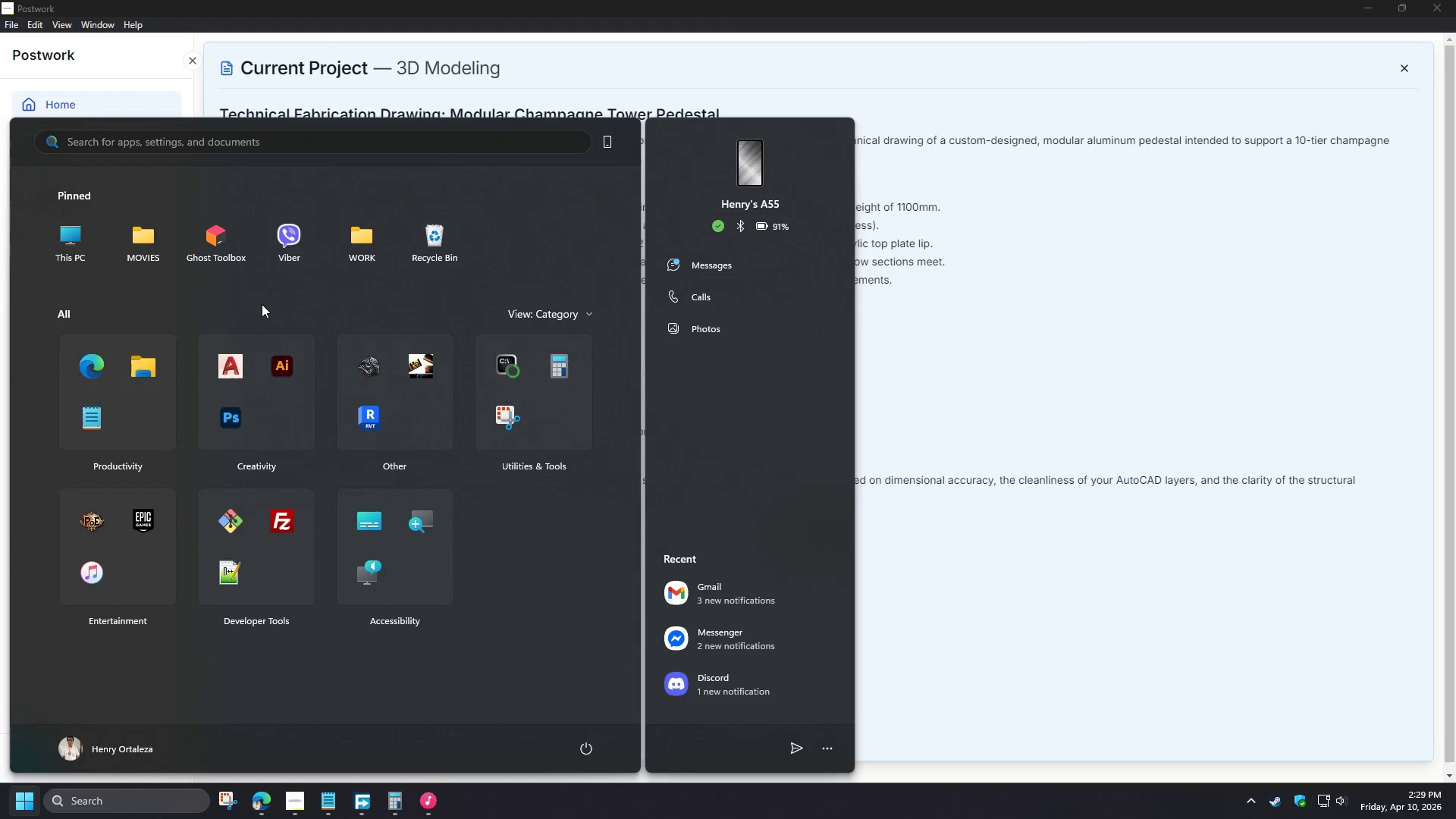 
left_click([351, 256])
 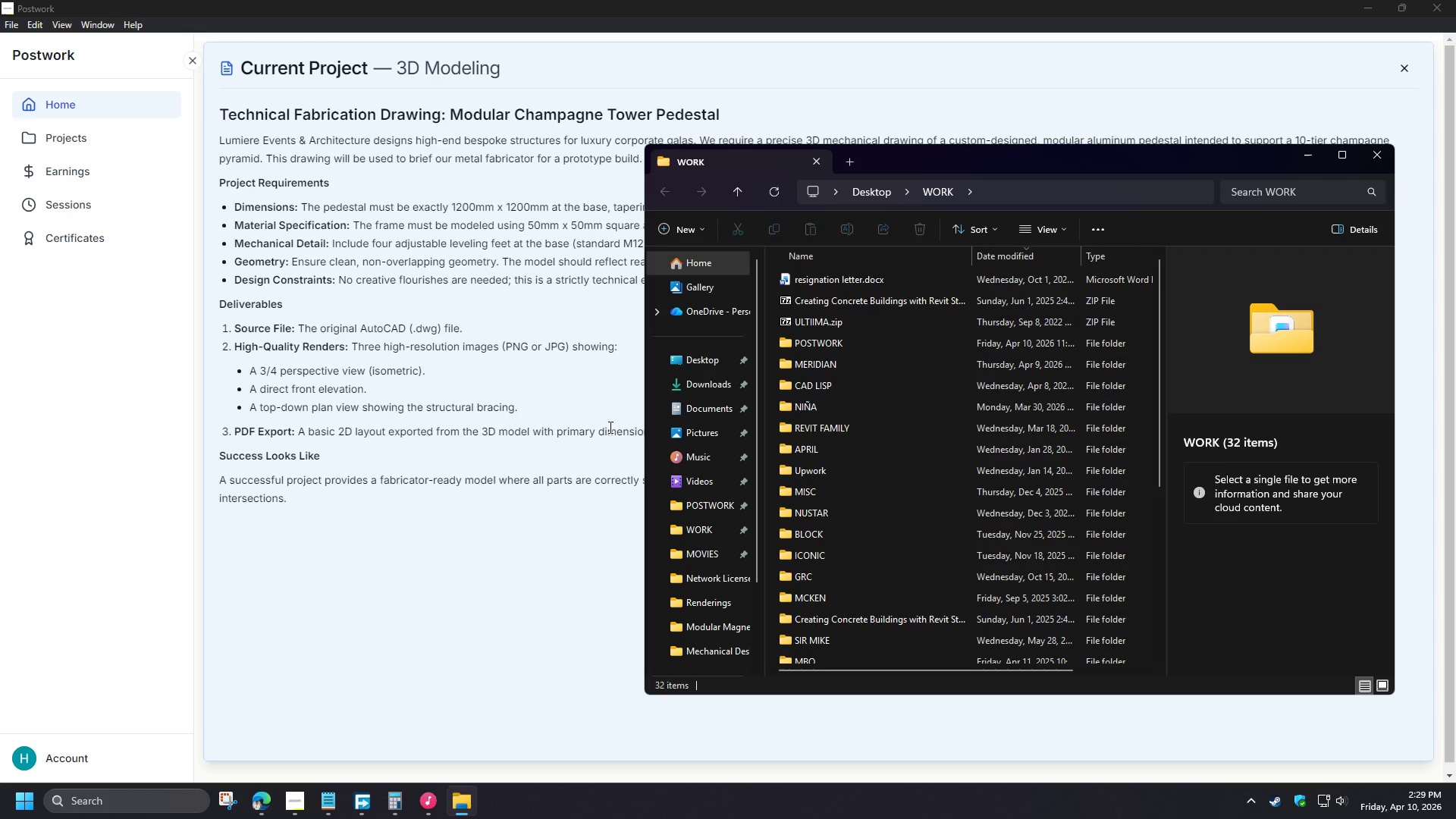 
key(Meta+MetaLeft)
 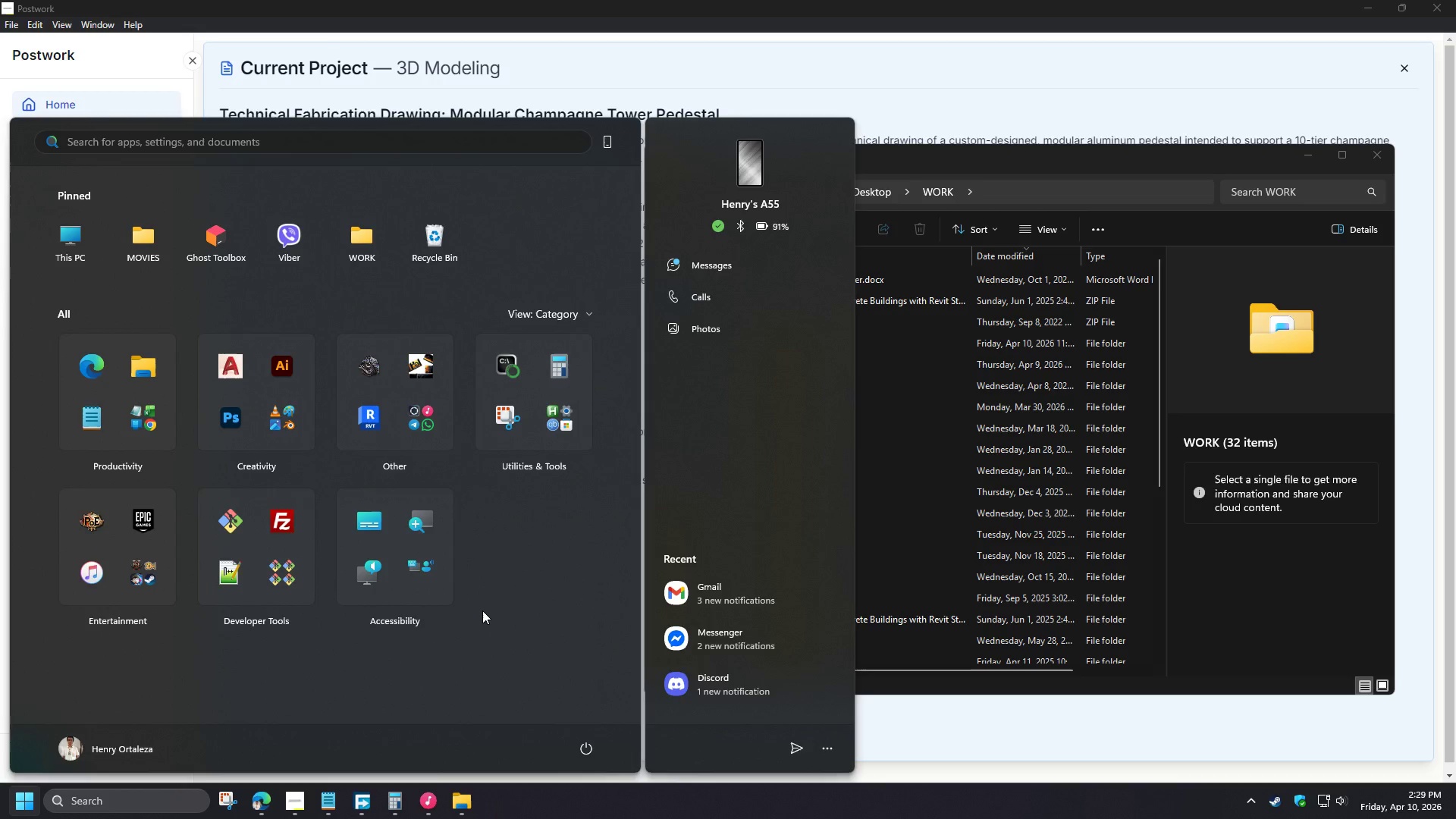 
type(KEYSHOT)
 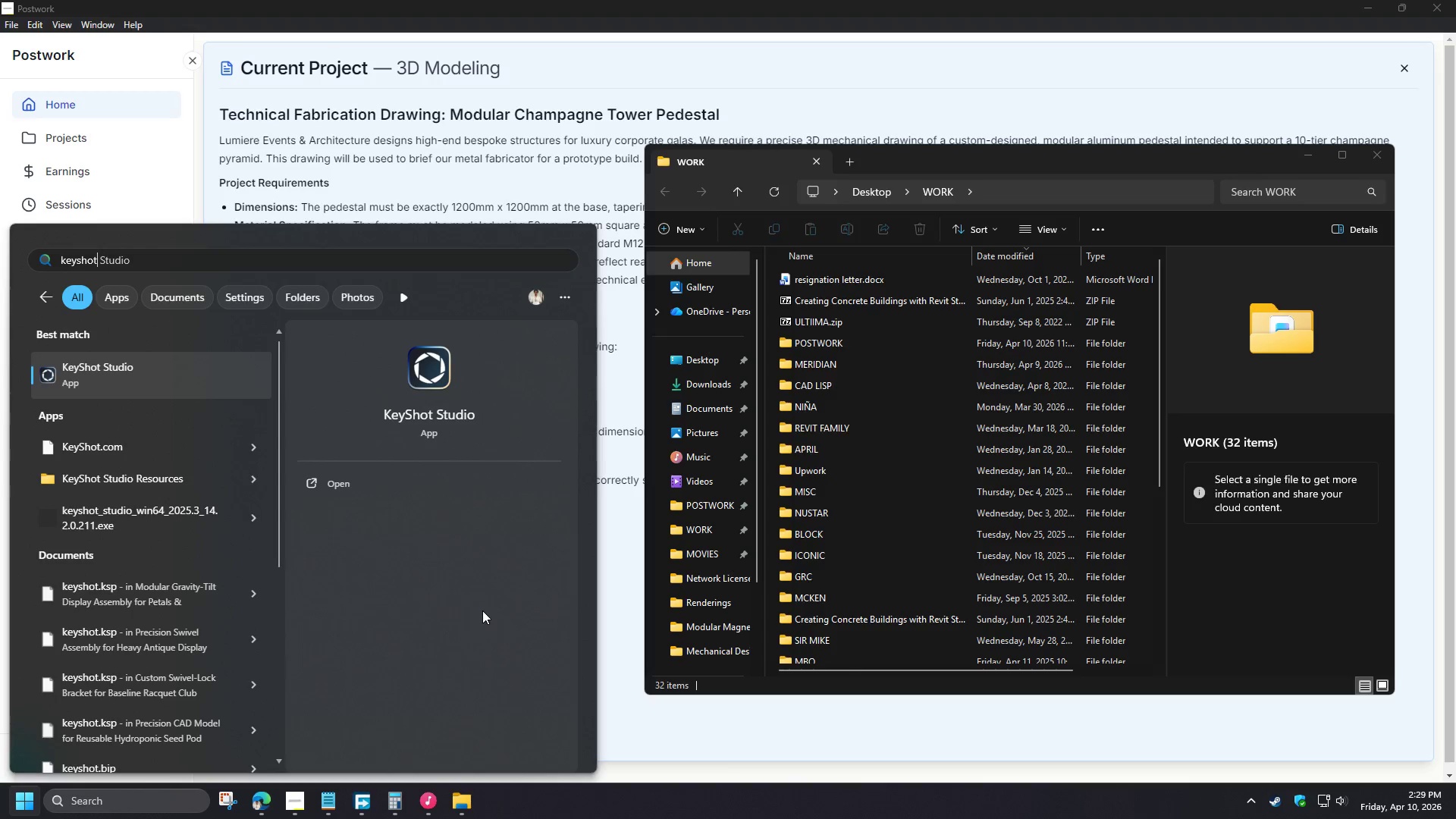 
key(Enter)
 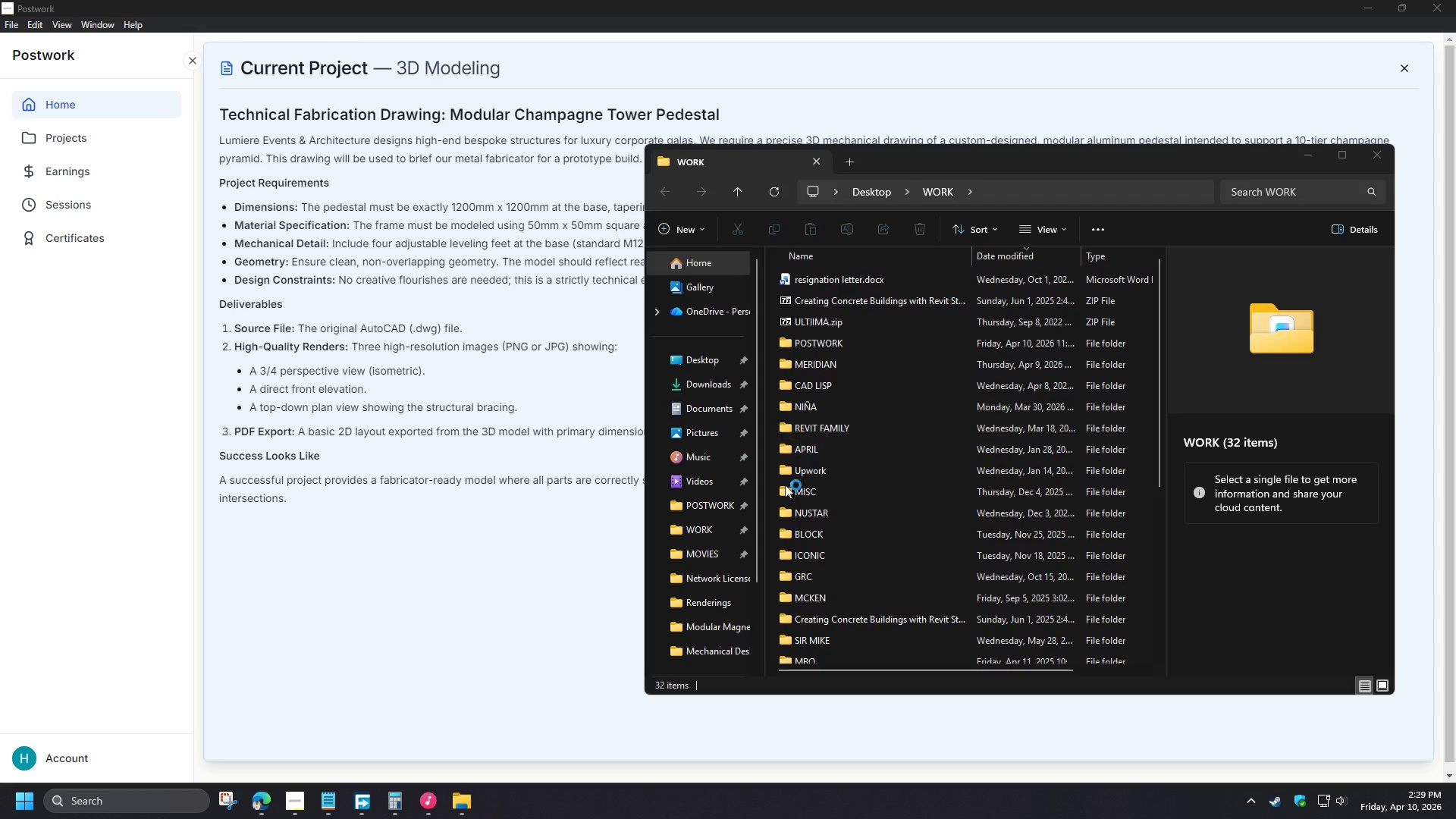 
left_click([712, 501])
 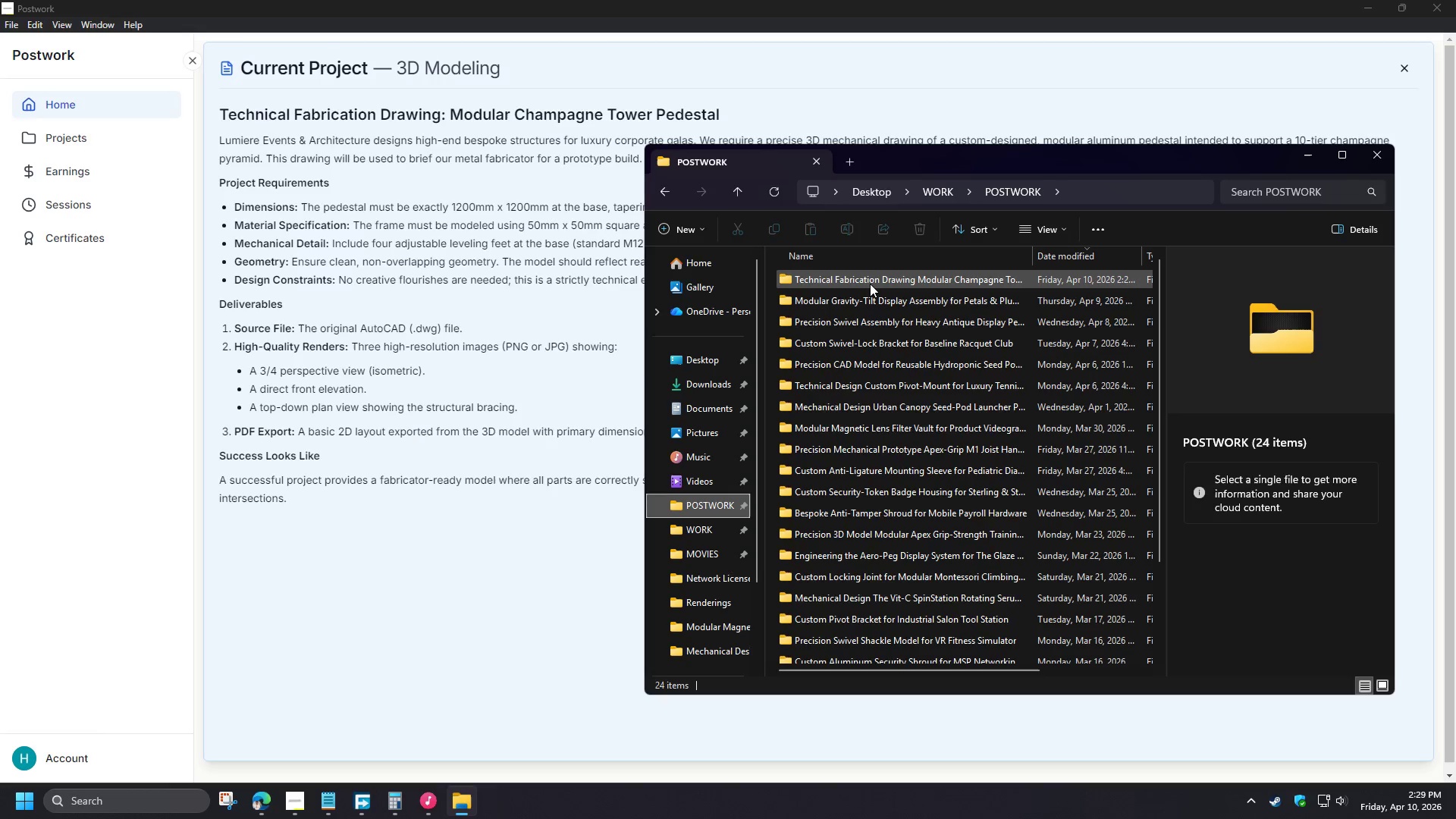 
double_click([870, 284])
 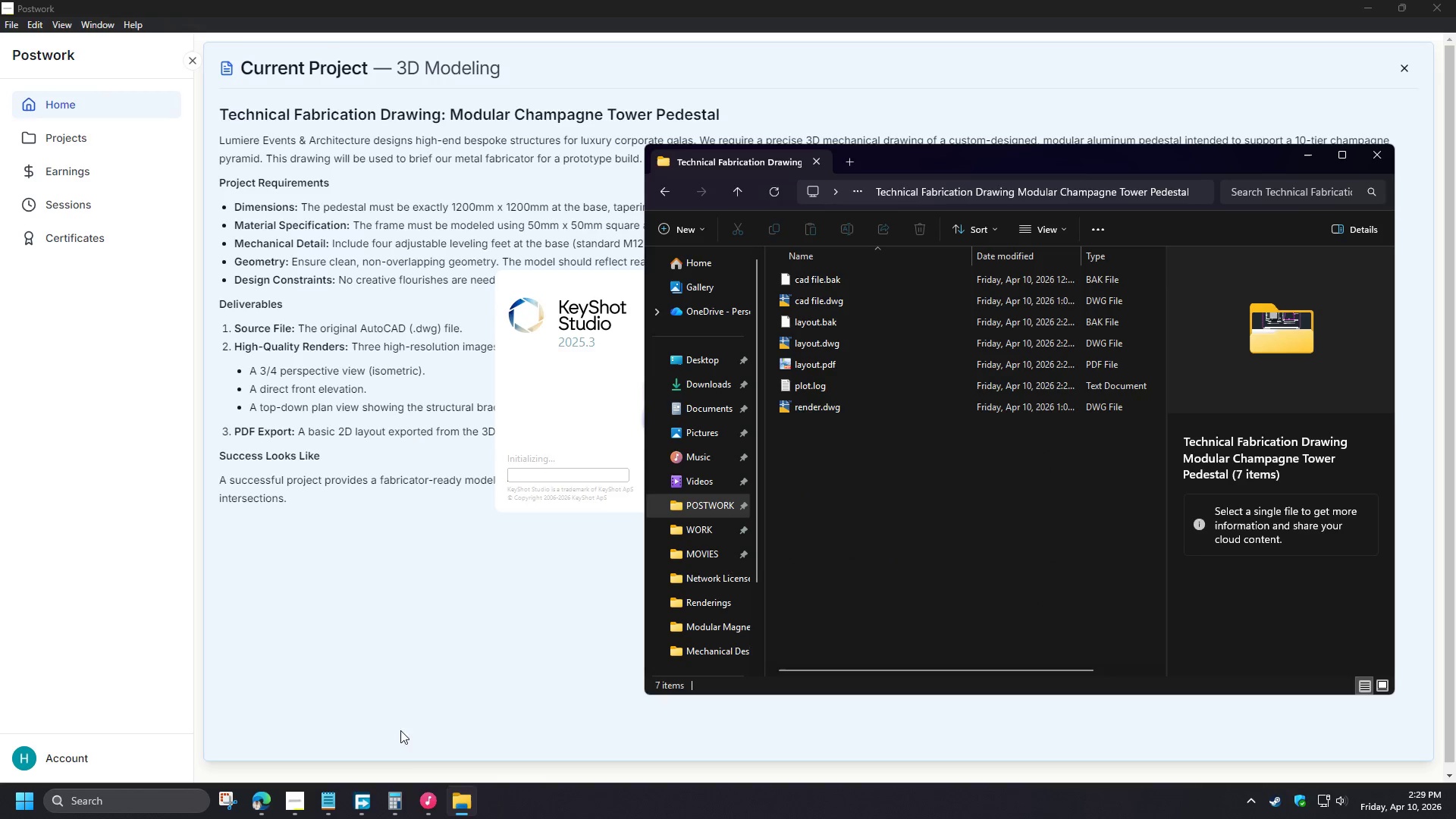 
left_click([420, 797])
 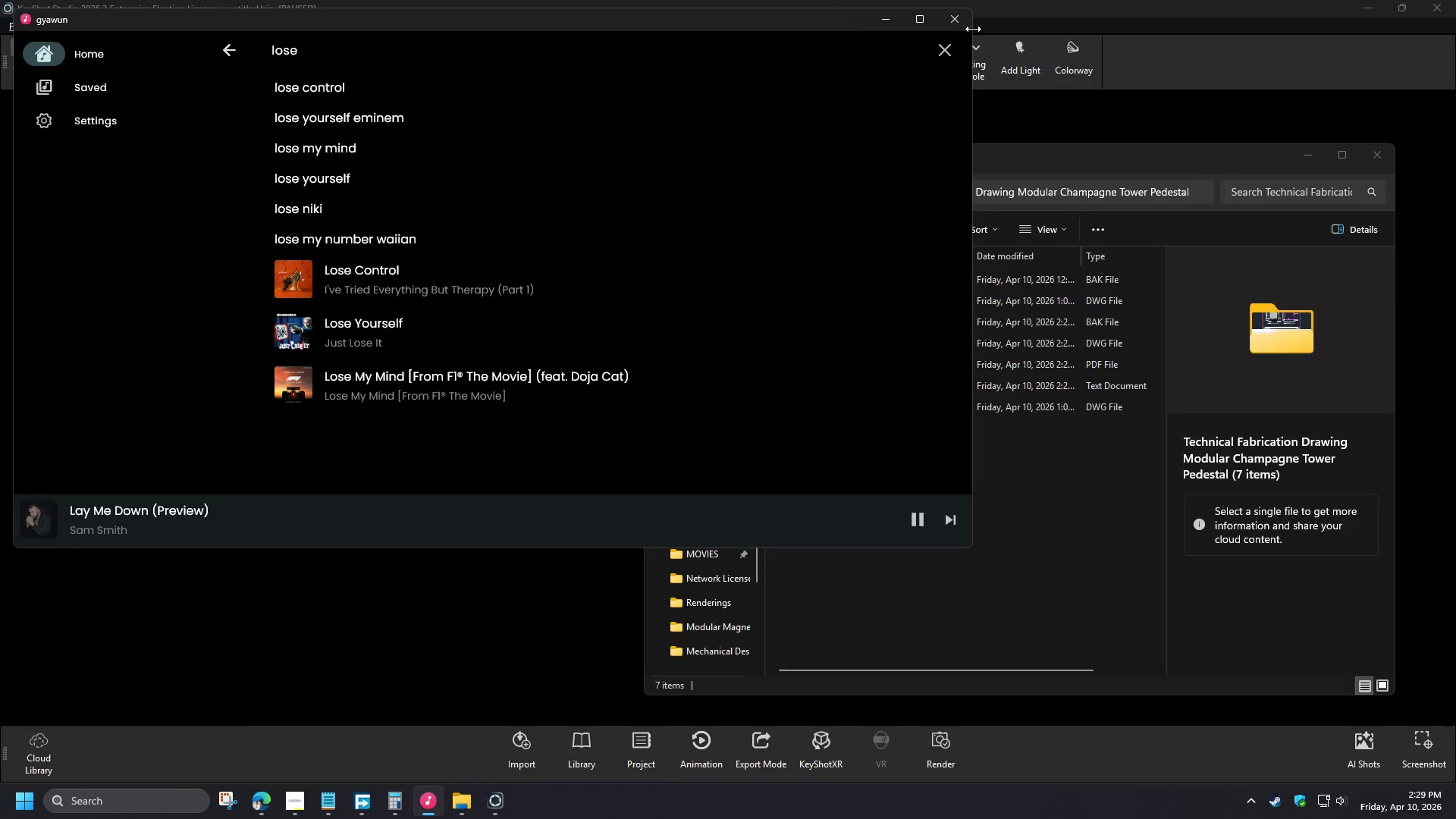 
left_click([960, 25])
 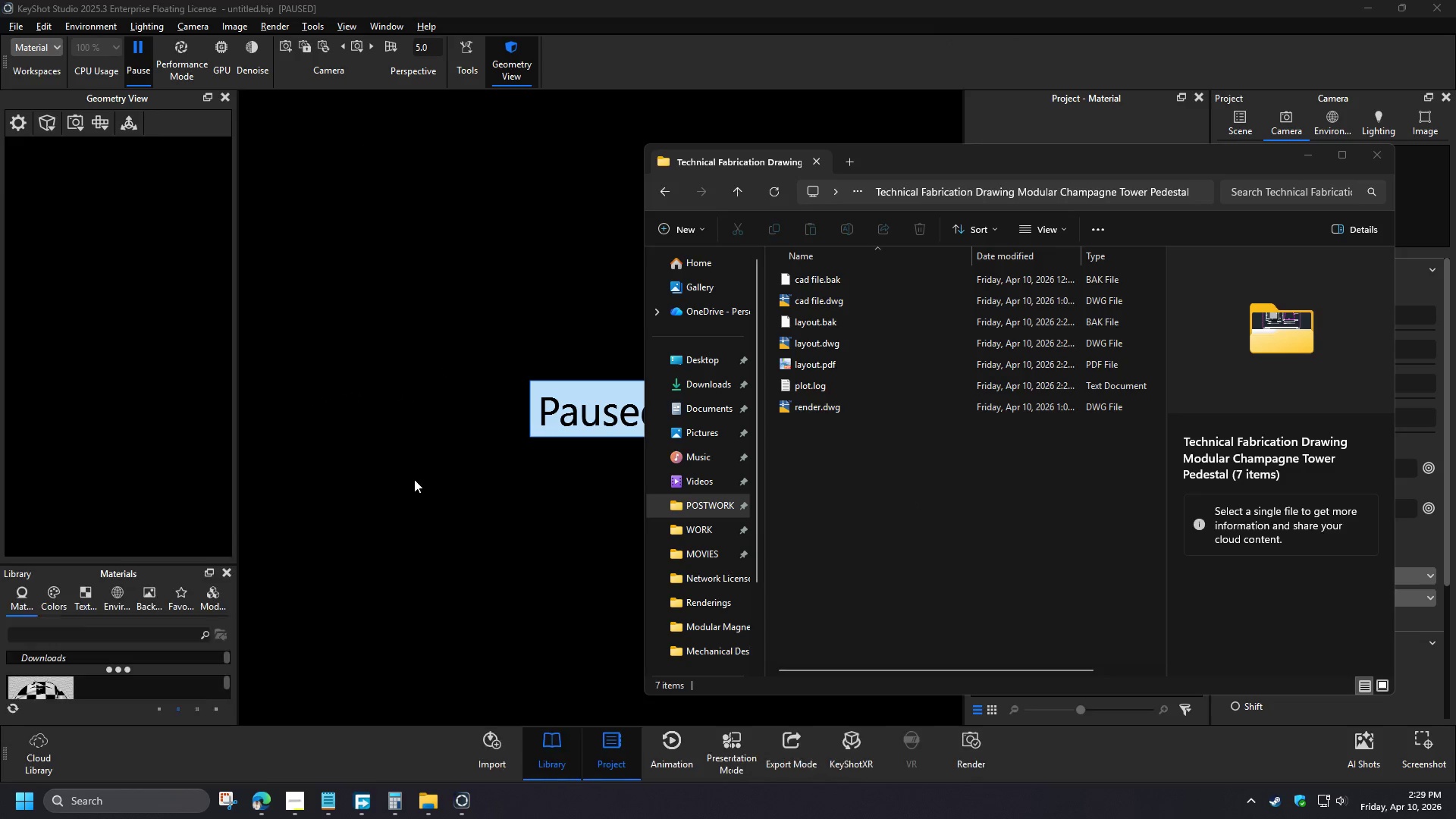 
left_click([413, 479])
 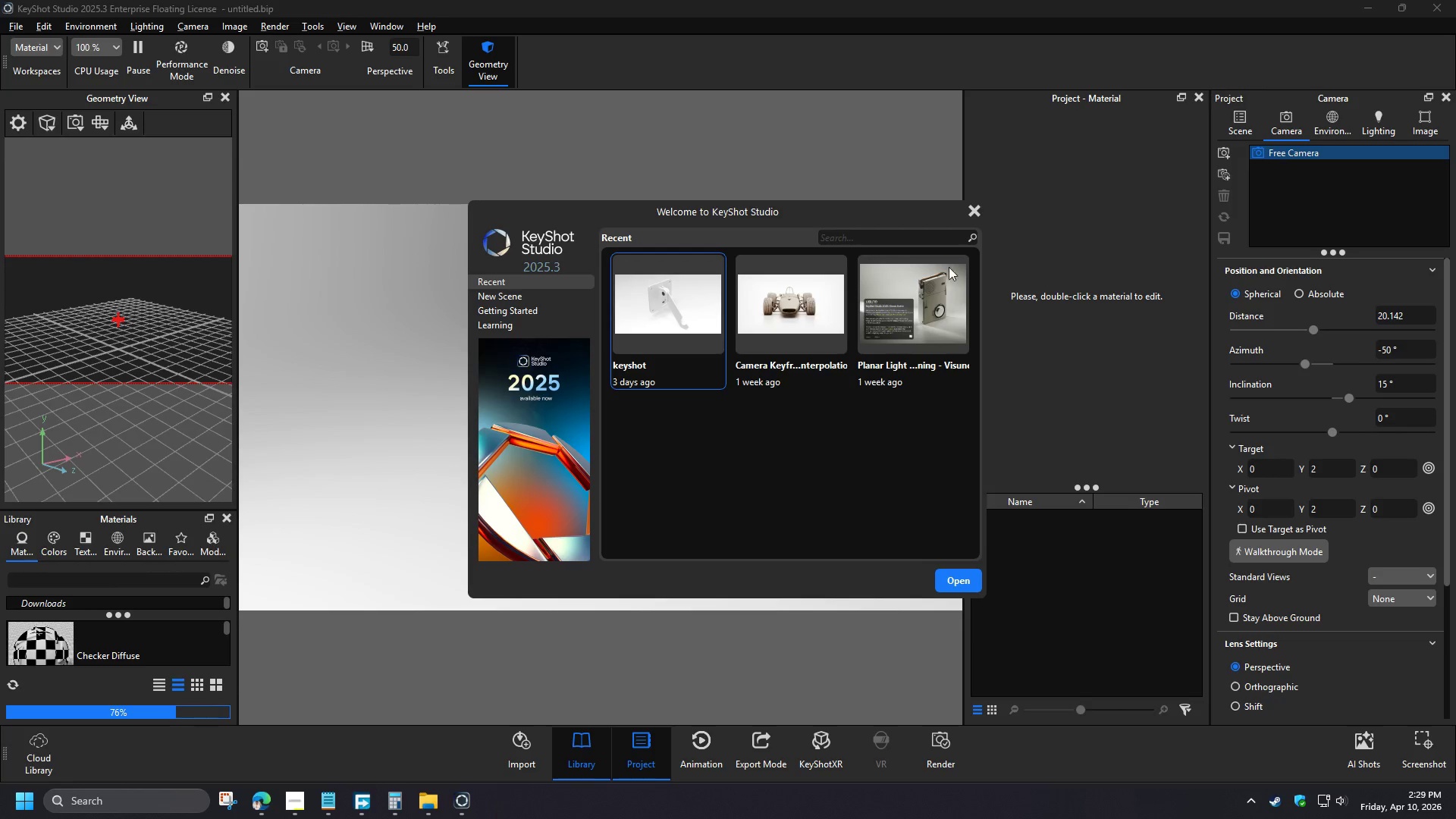 
key(Escape)
 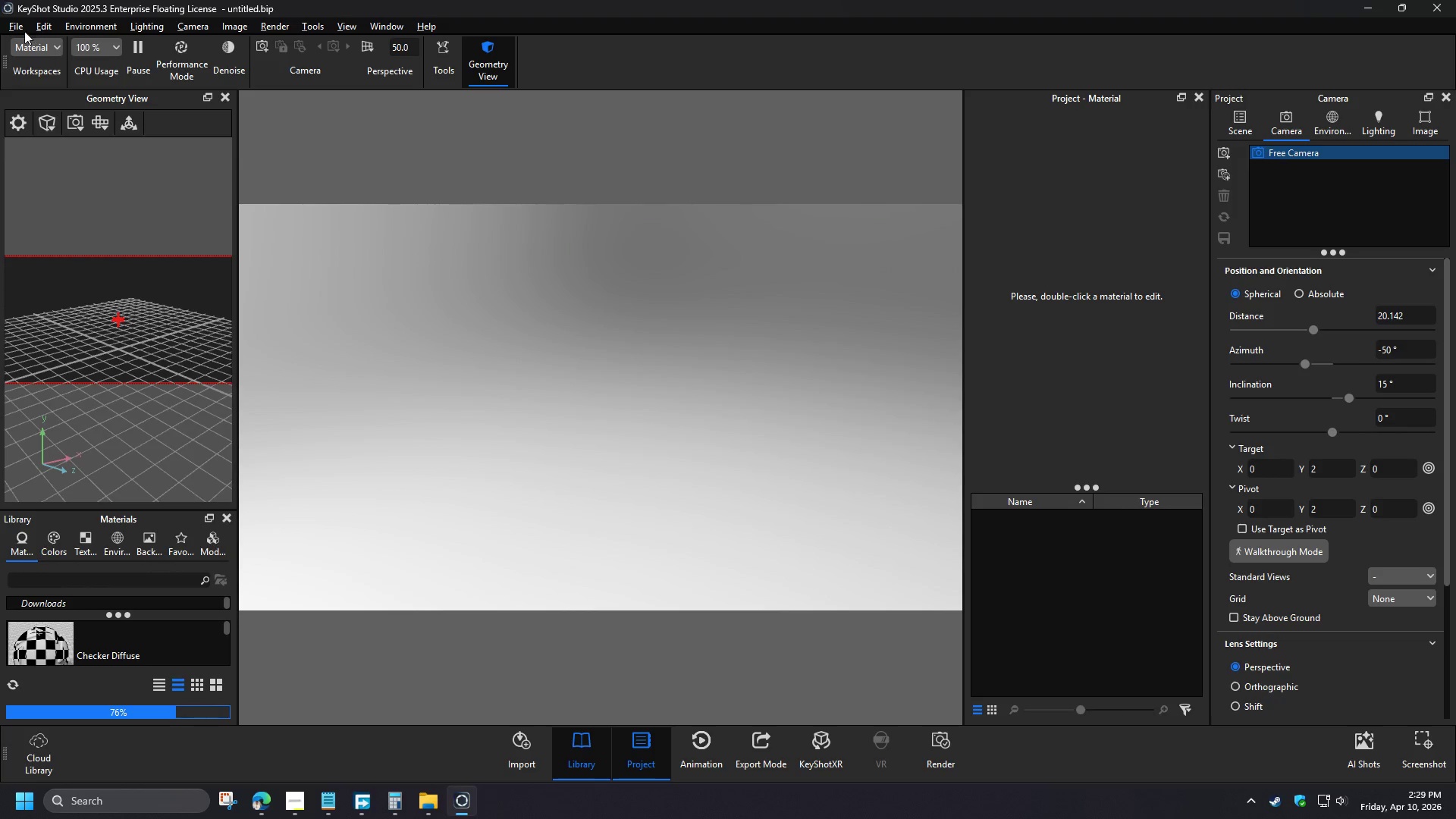 
left_click([21, 31])
 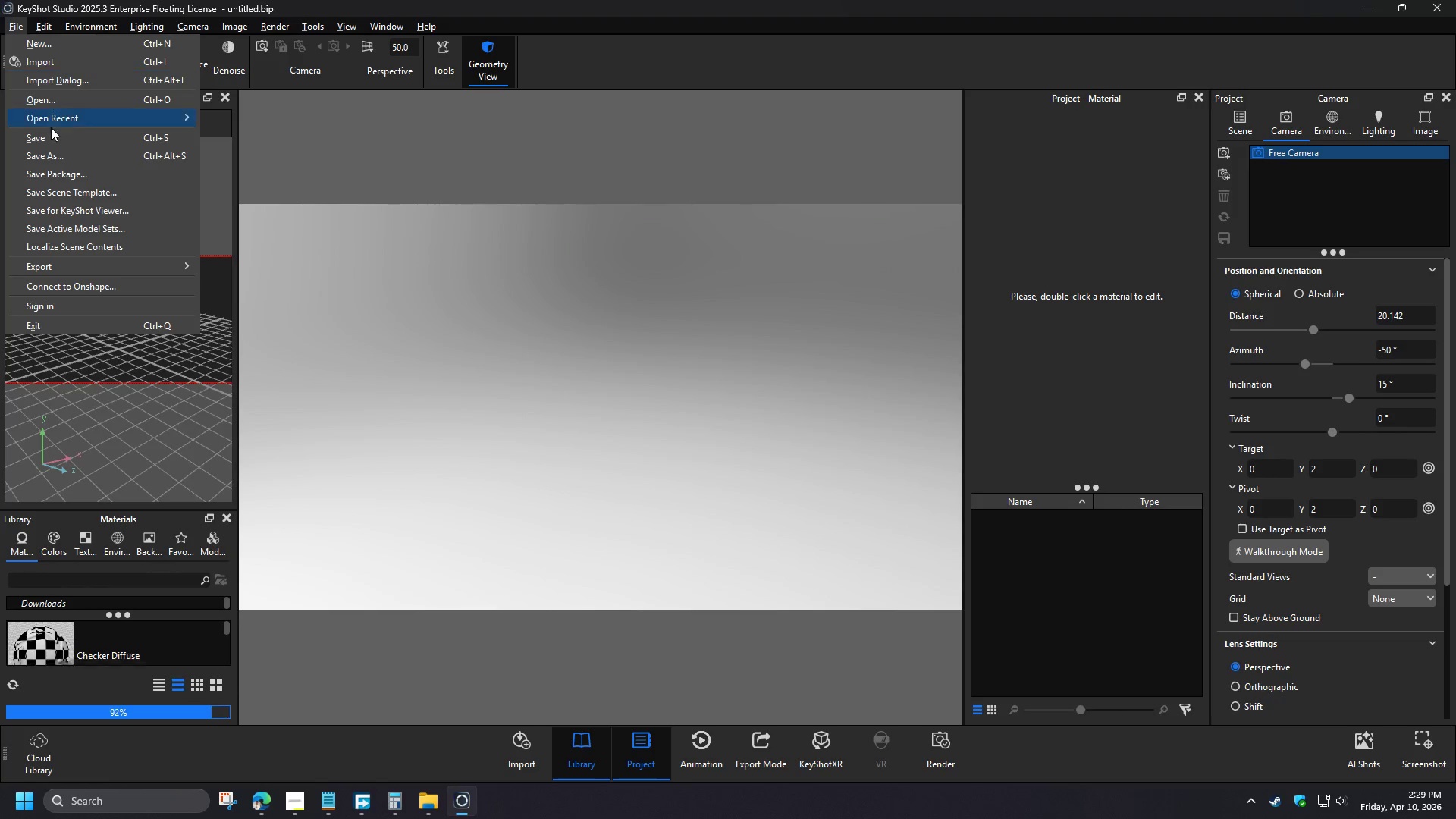 
left_click([55, 102])
 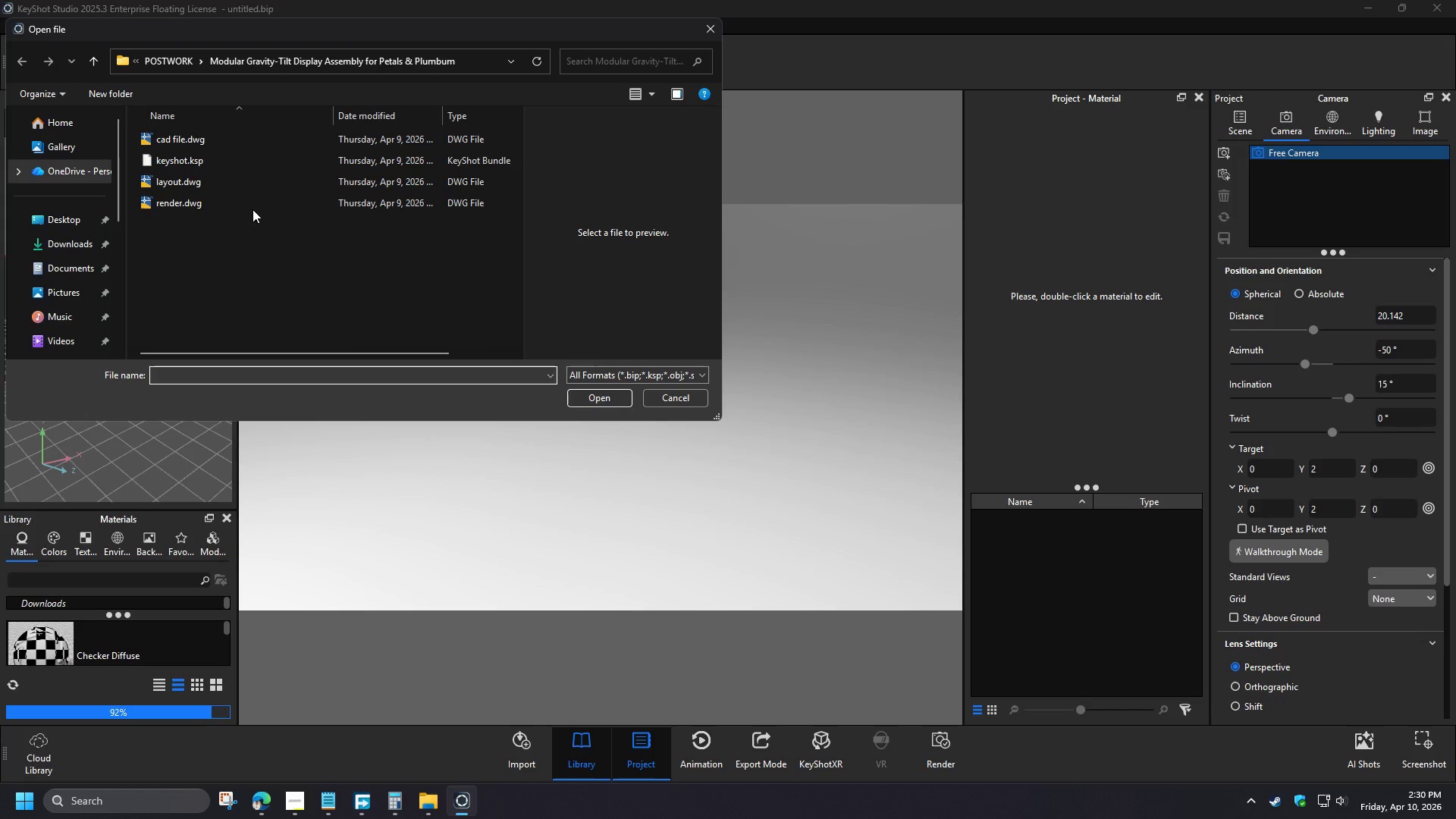 
left_click([161, 58])
 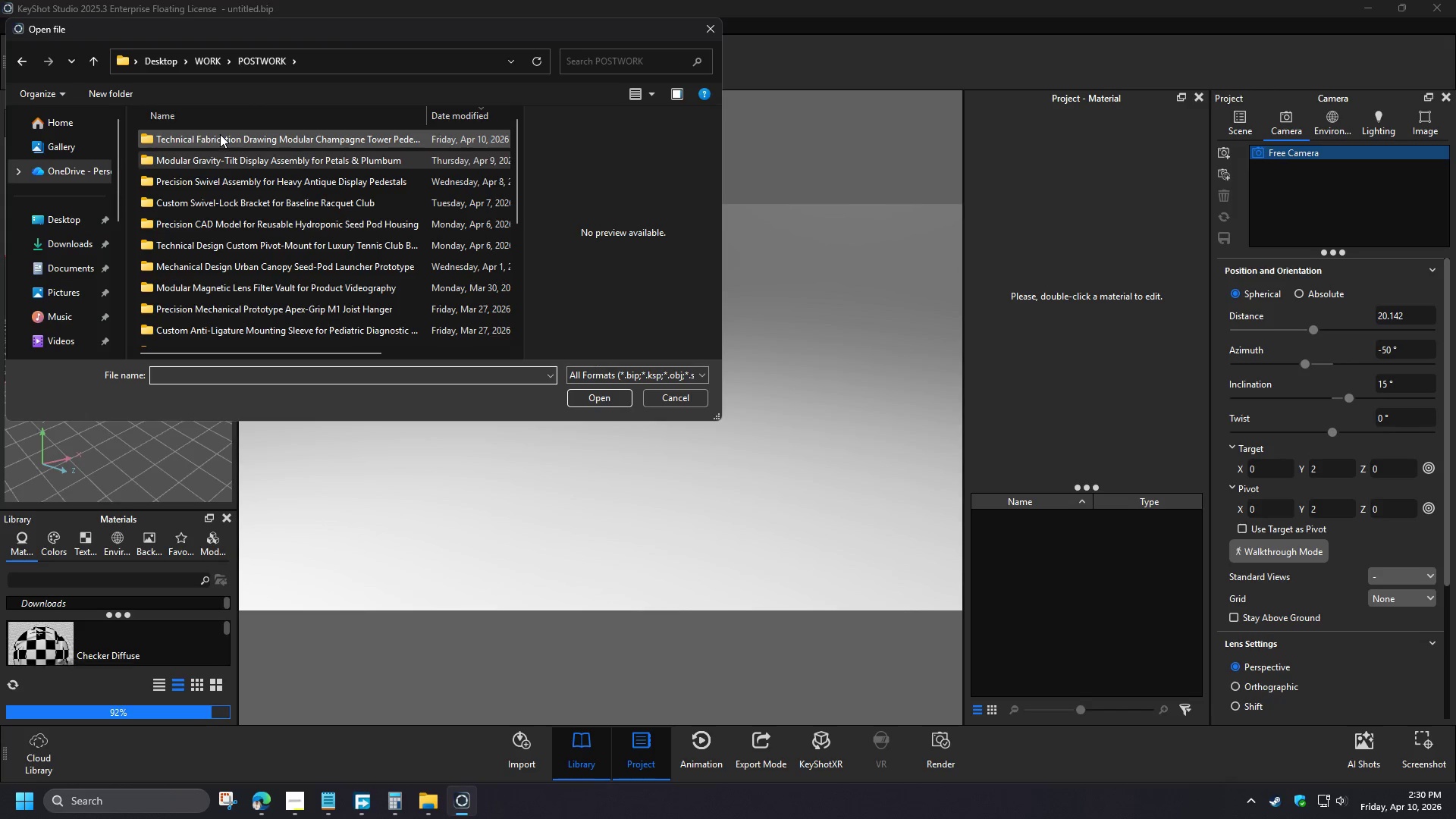 
double_click([220, 134])
 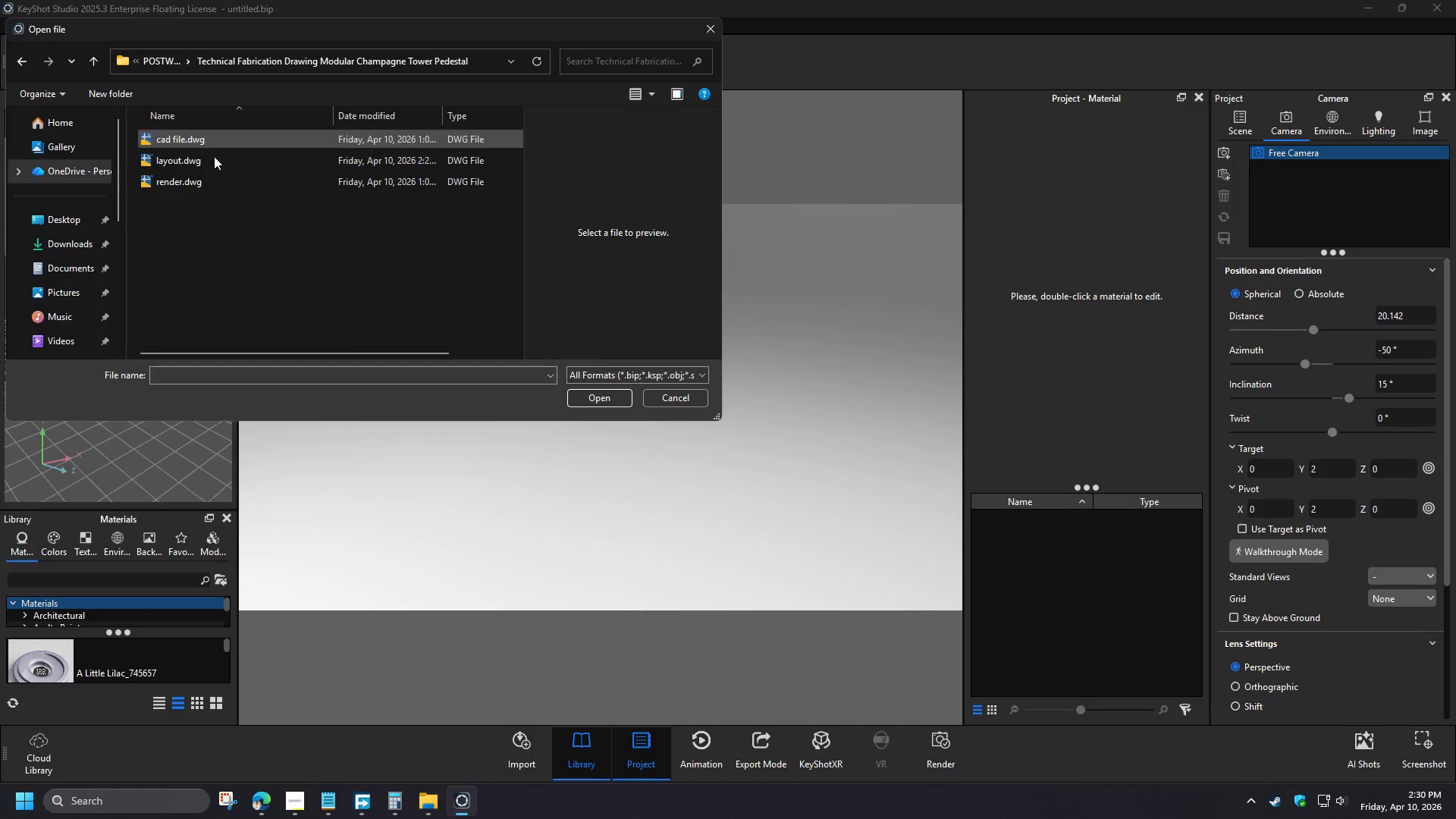 
left_click([210, 179])
 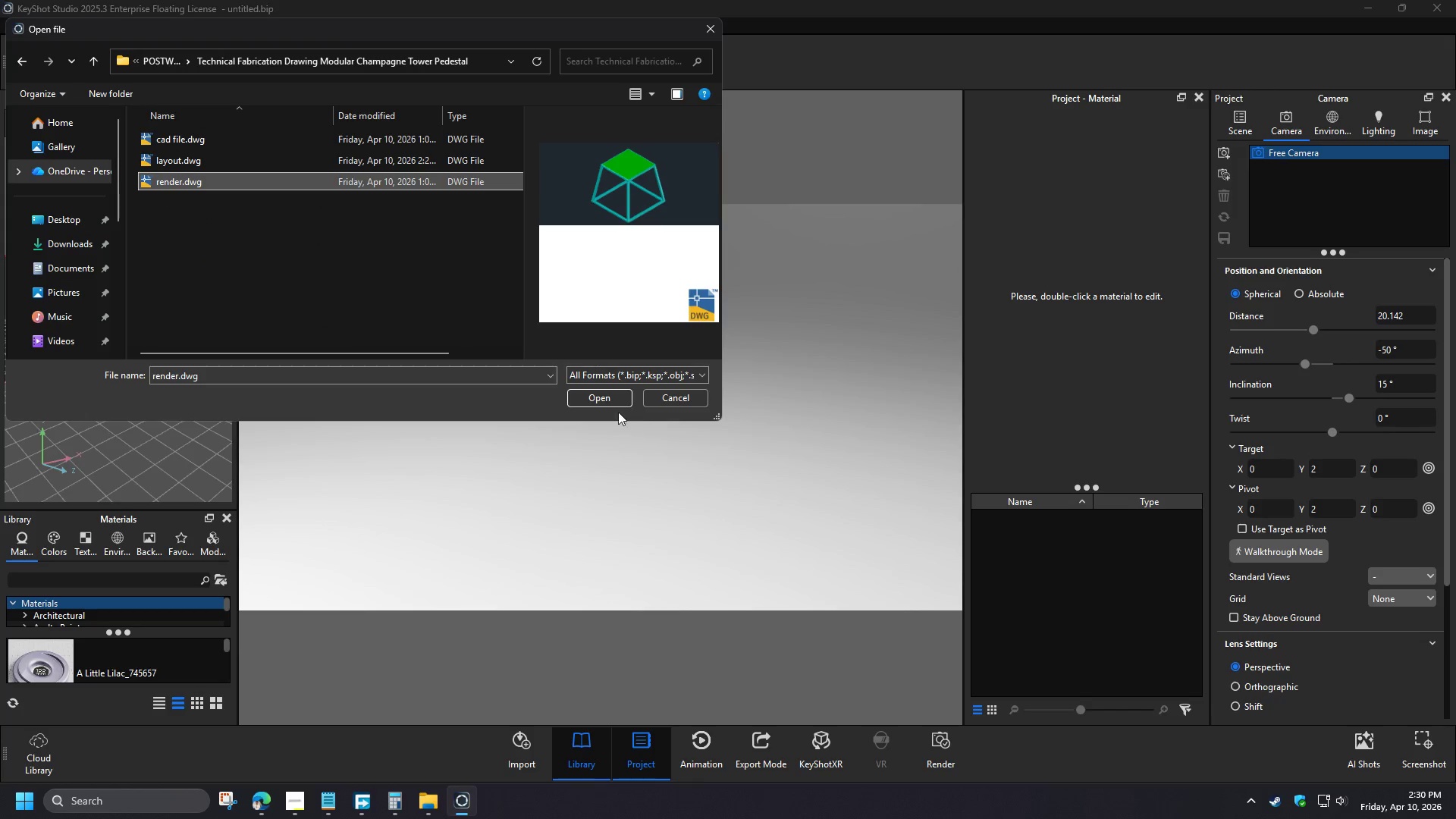 
left_click([595, 403])
 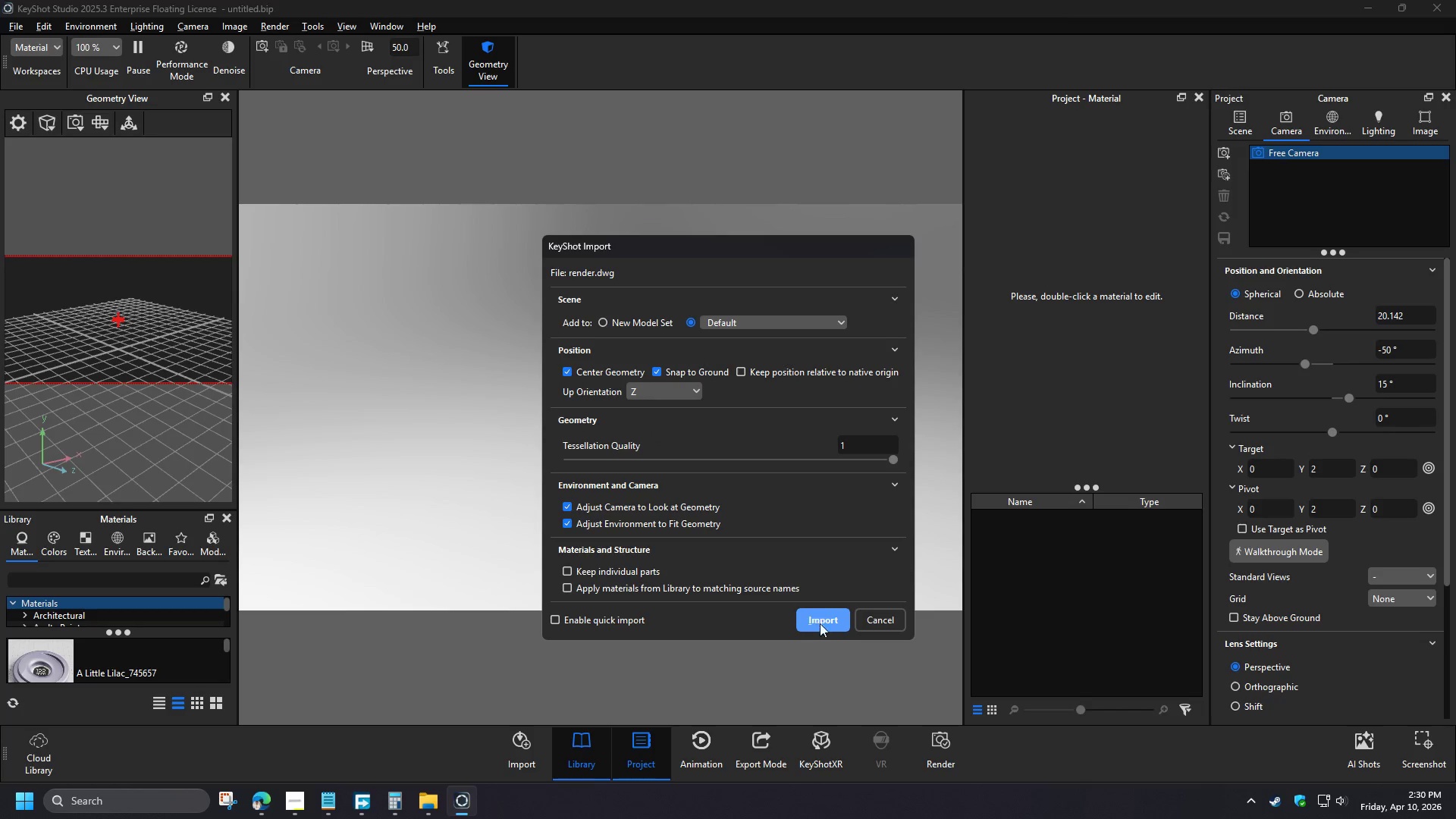 
left_click([825, 627])
 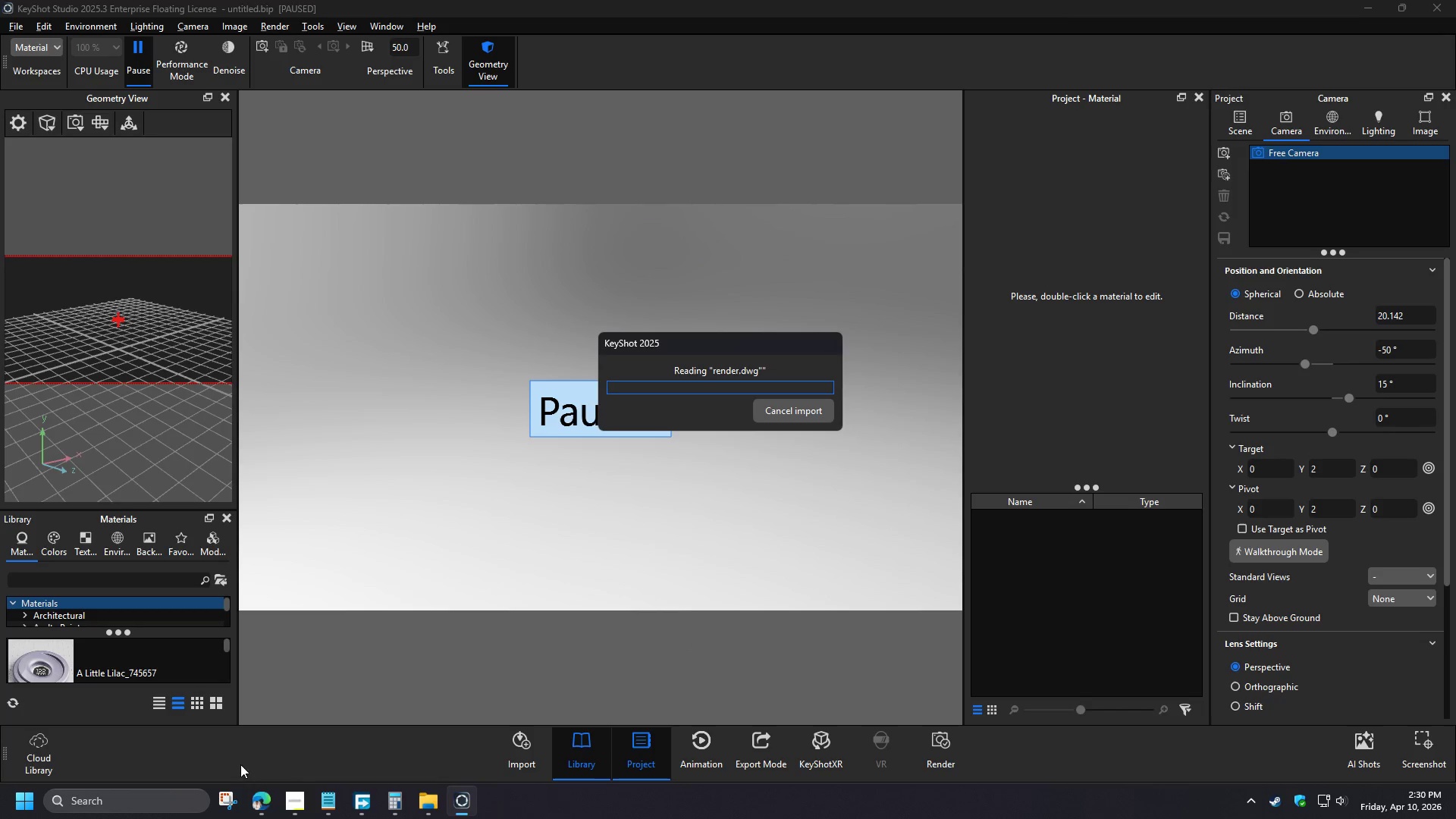 
left_click([300, 806])